 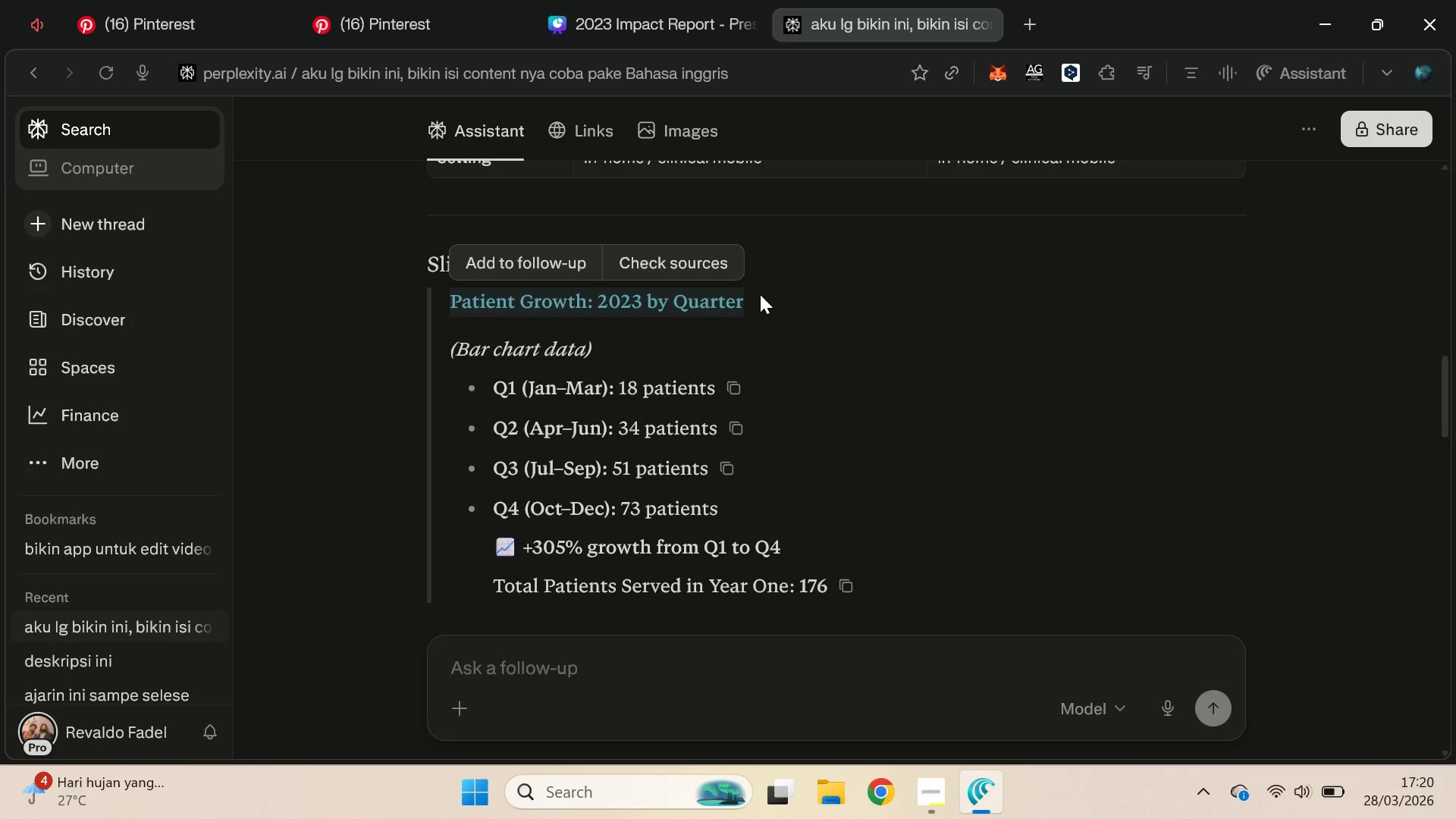 
key(Control+C)
 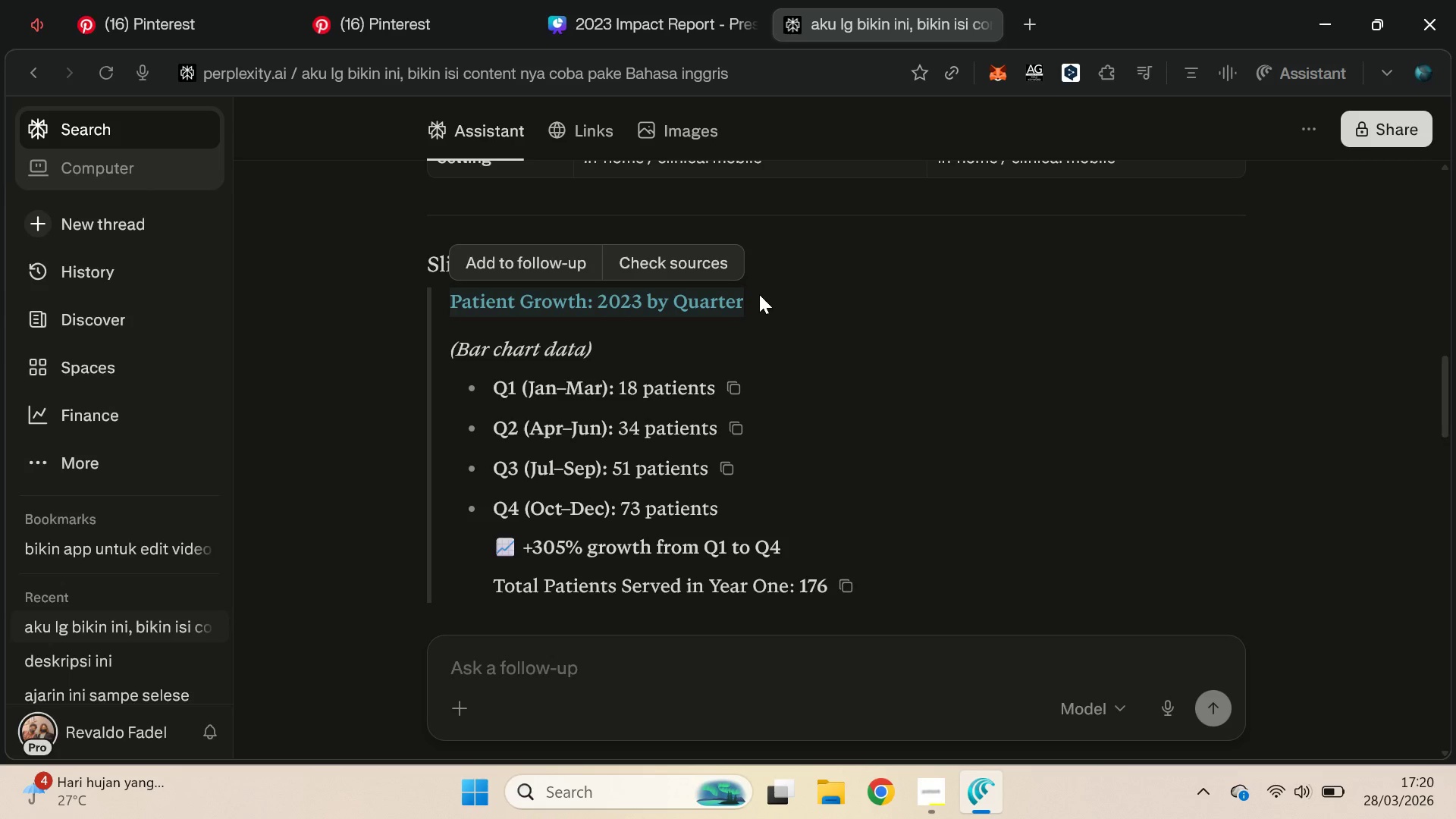 
key(Control+C)
 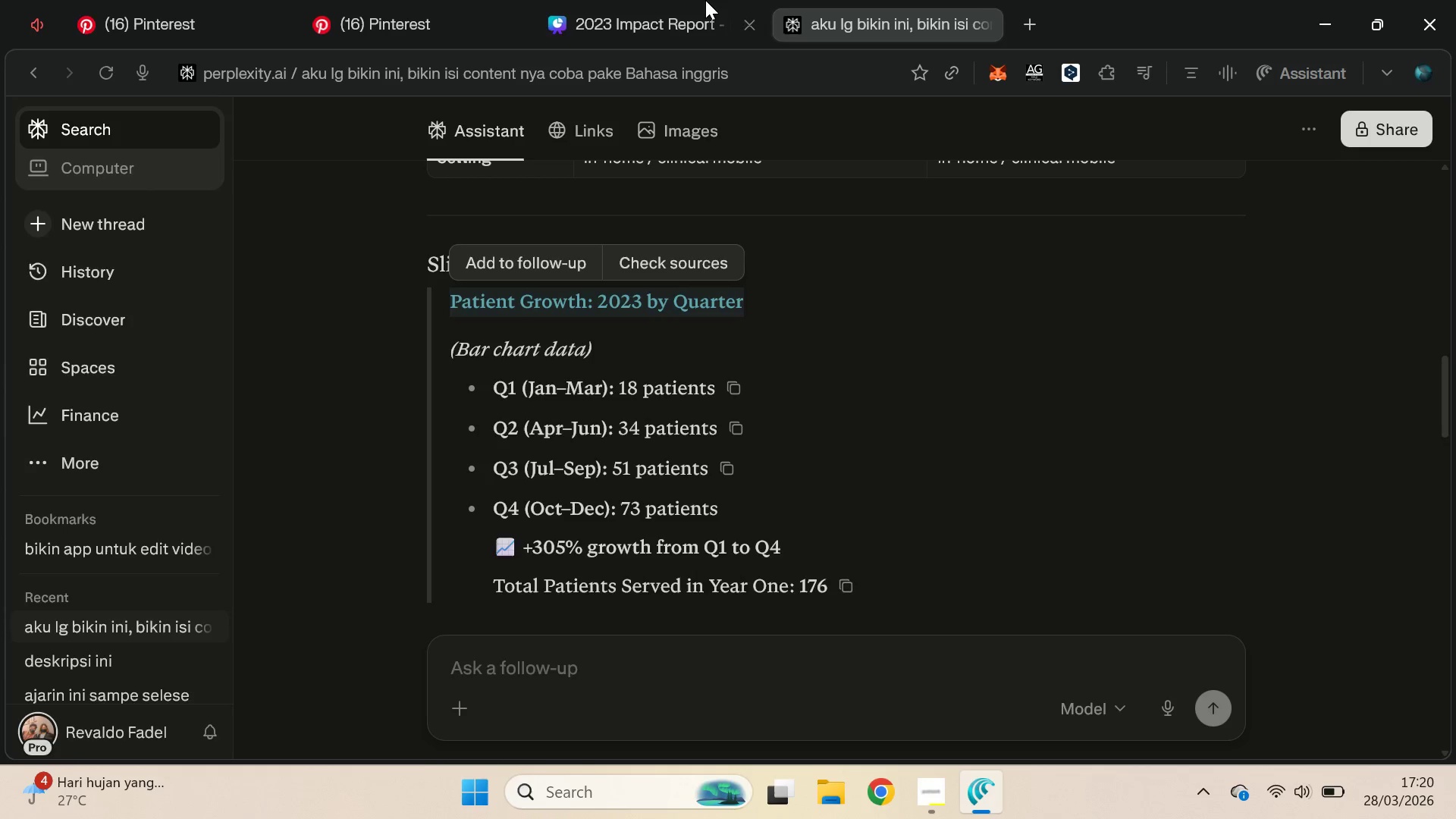 
left_click([695, 0])
 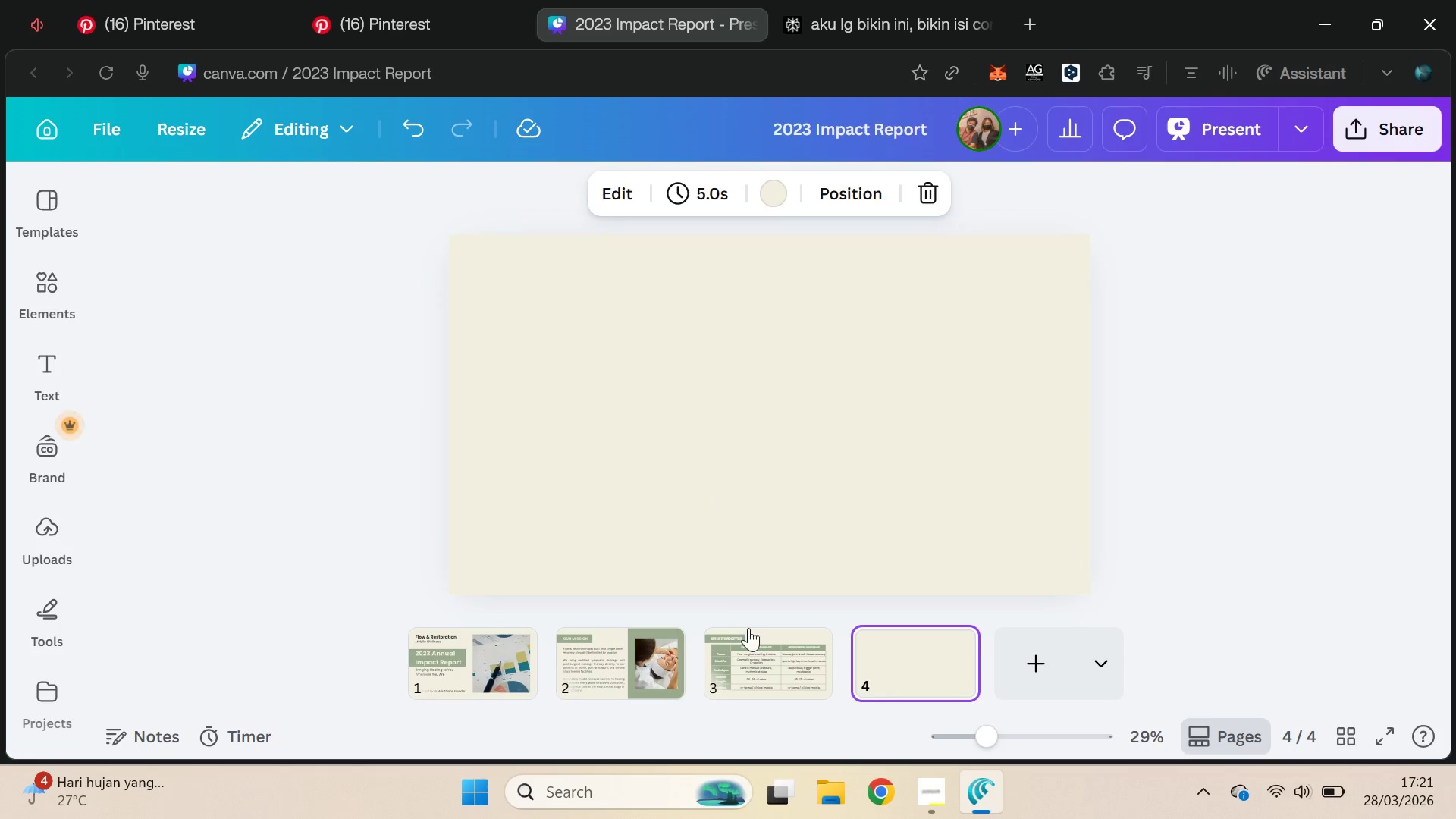 
left_click([780, 646])
 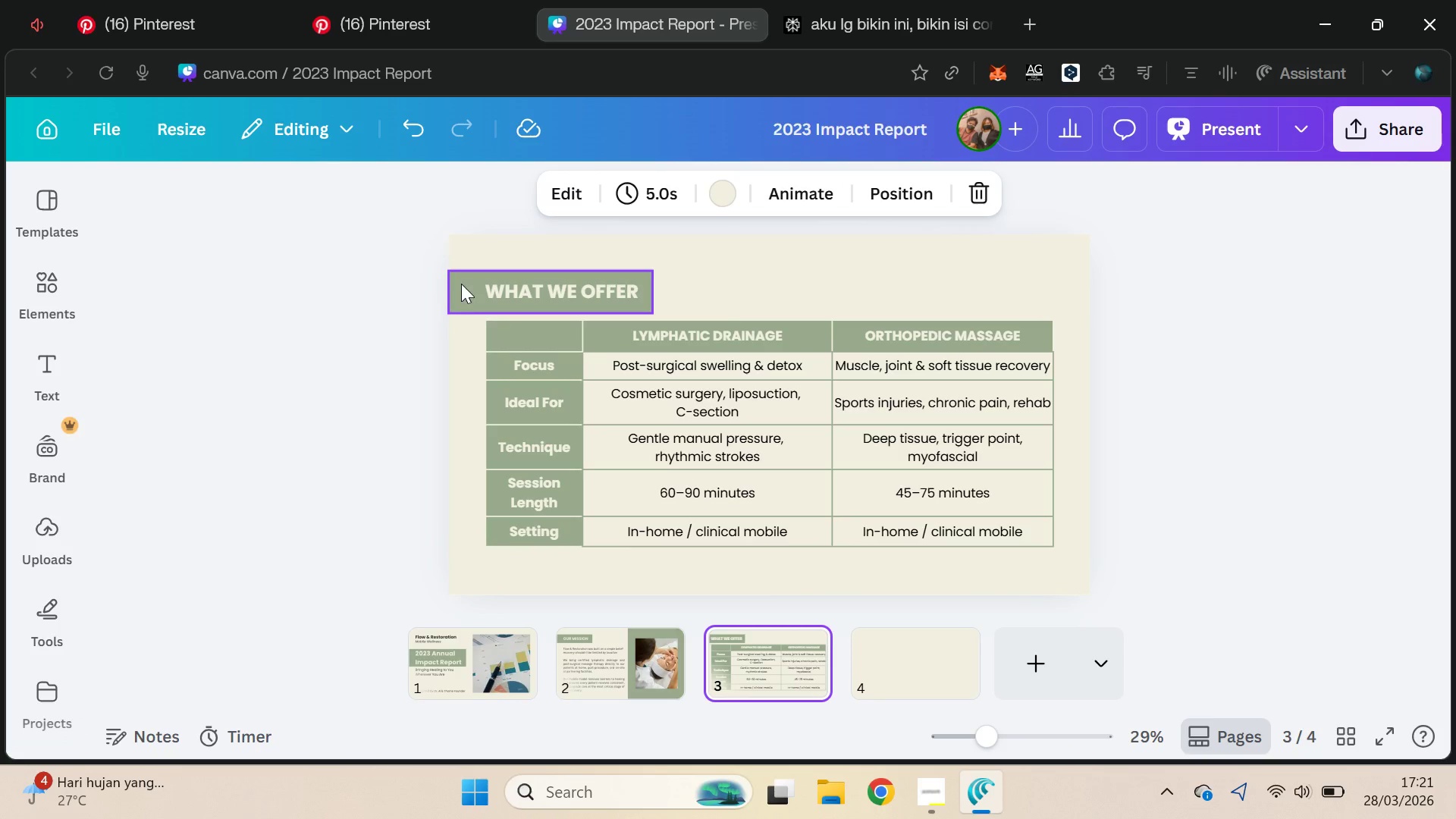 
left_click([451, 291])
 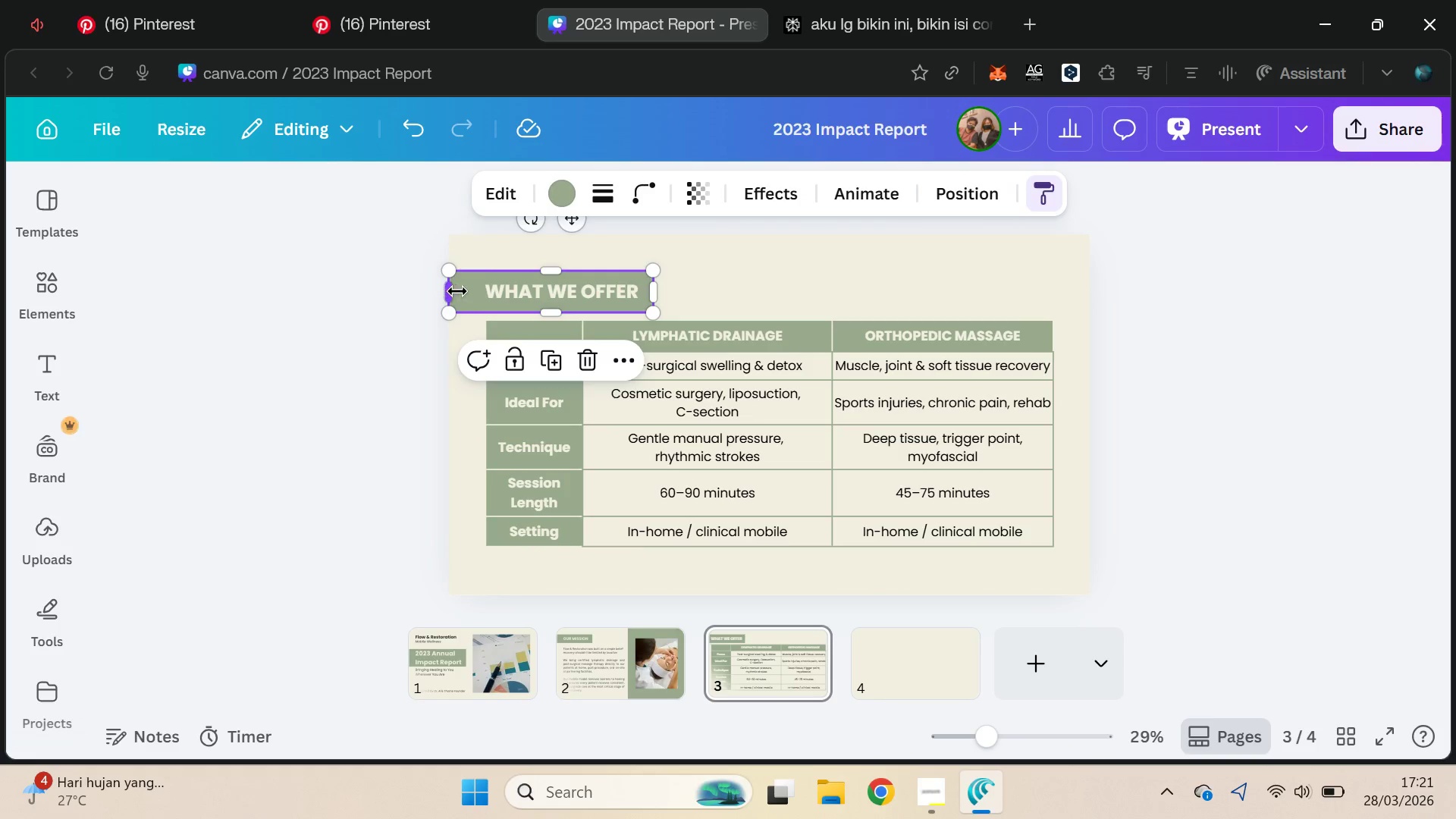 
key(Control+ControlLeft)
 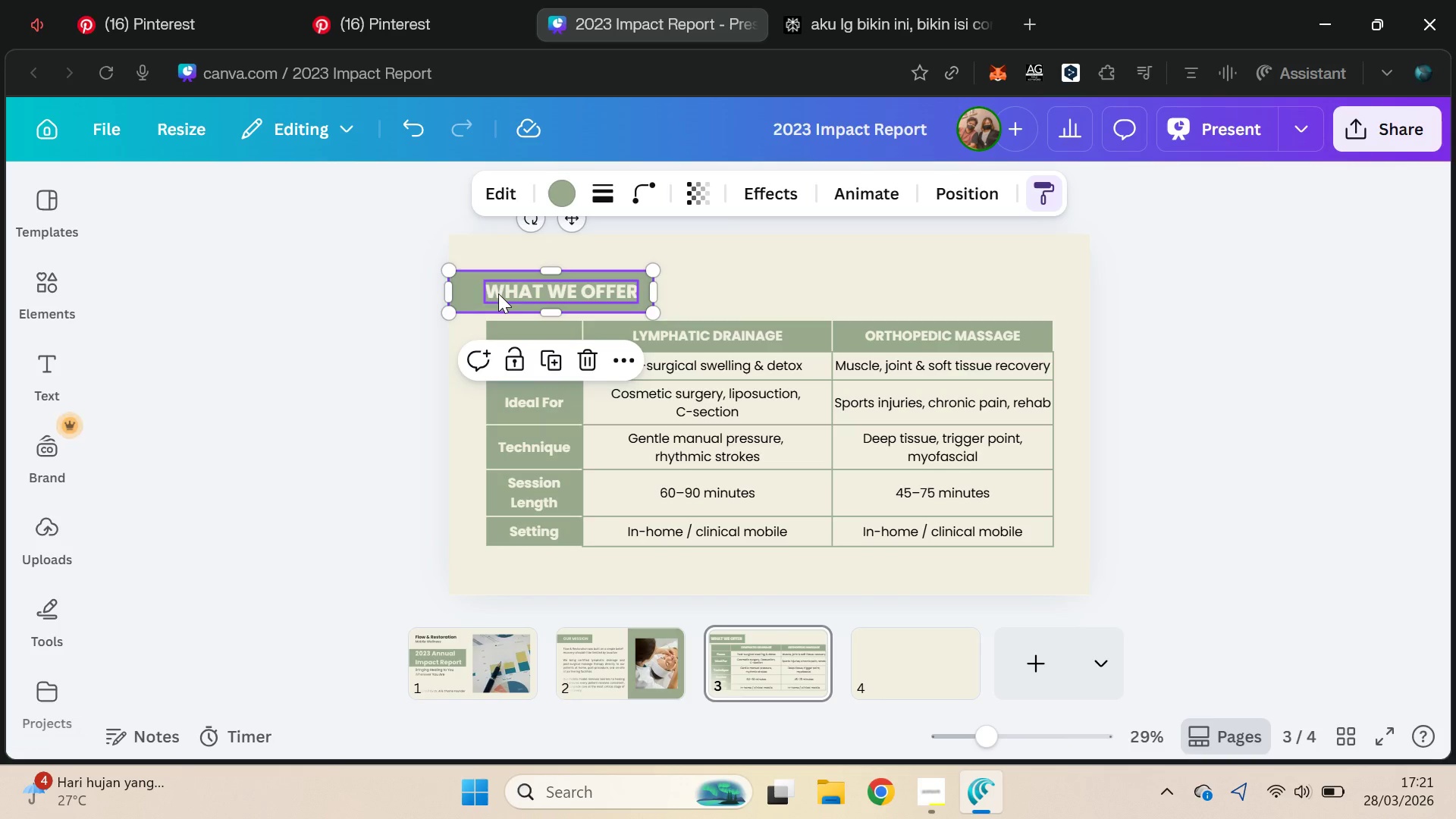 
hold_key(key=ShiftLeft, duration=0.48)
 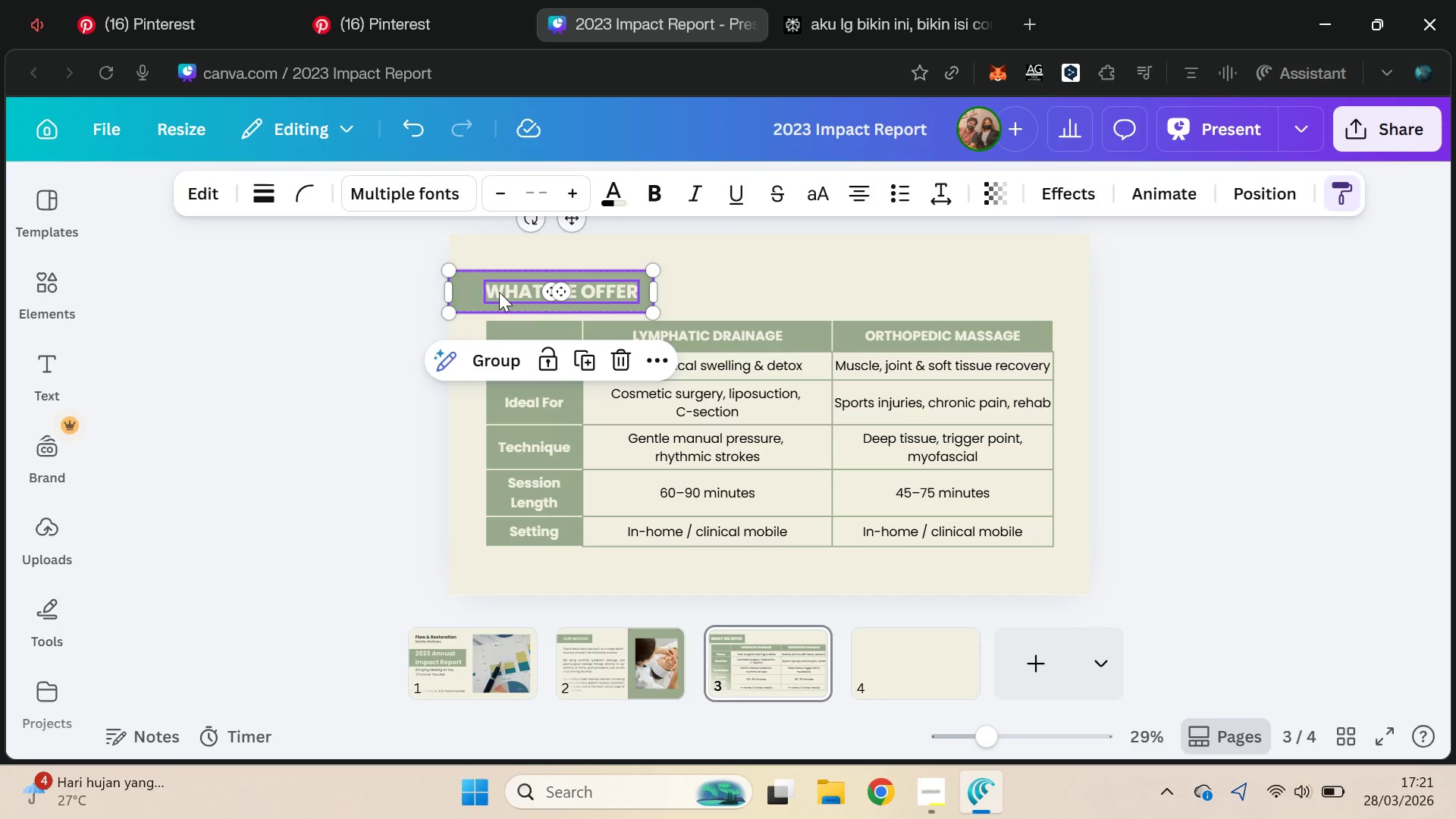 
key(Control+C)
 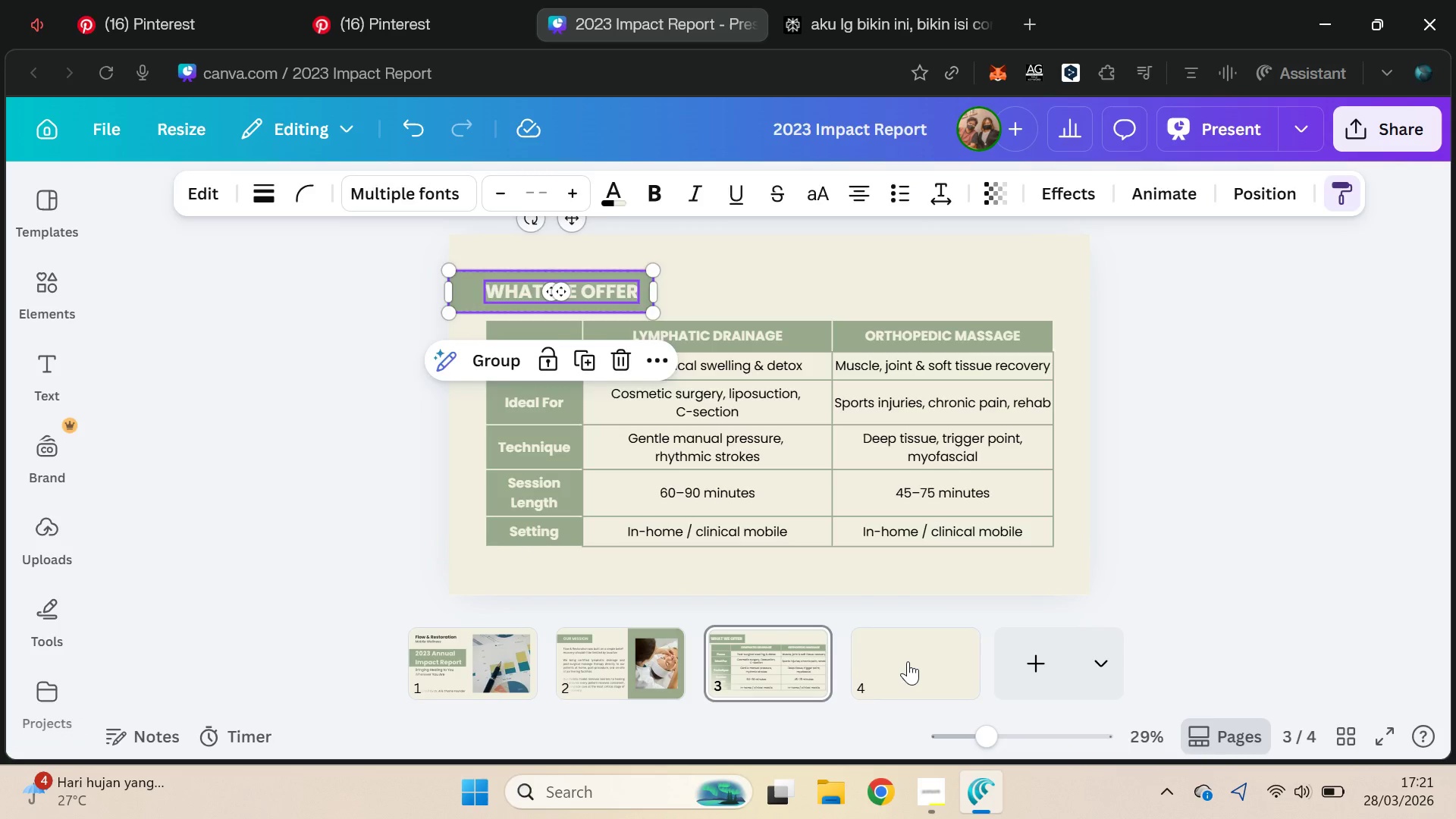 
key(Control+V)
 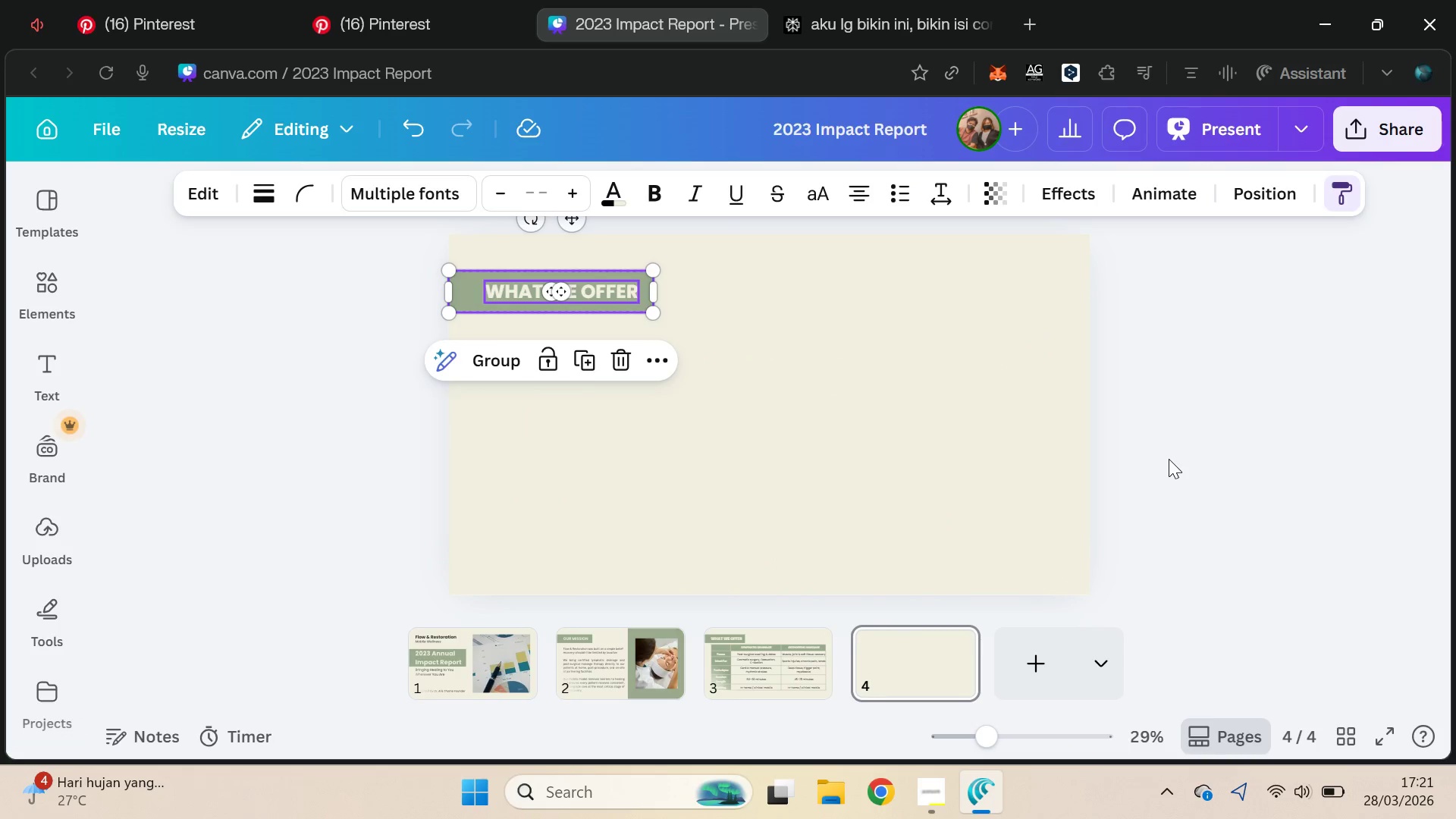 
left_click([1169, 458])
 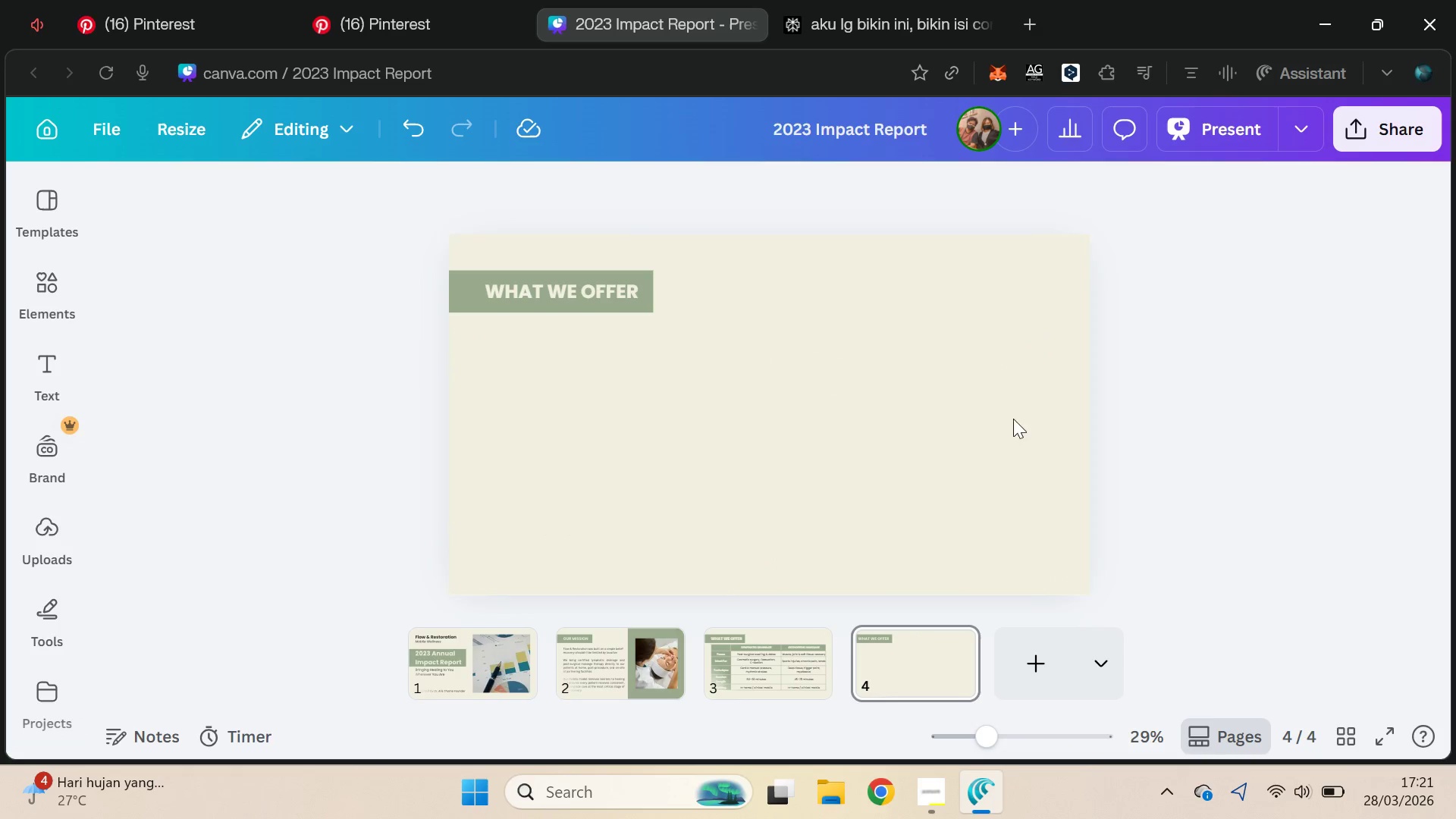 
key(Alt+AltLeft)
 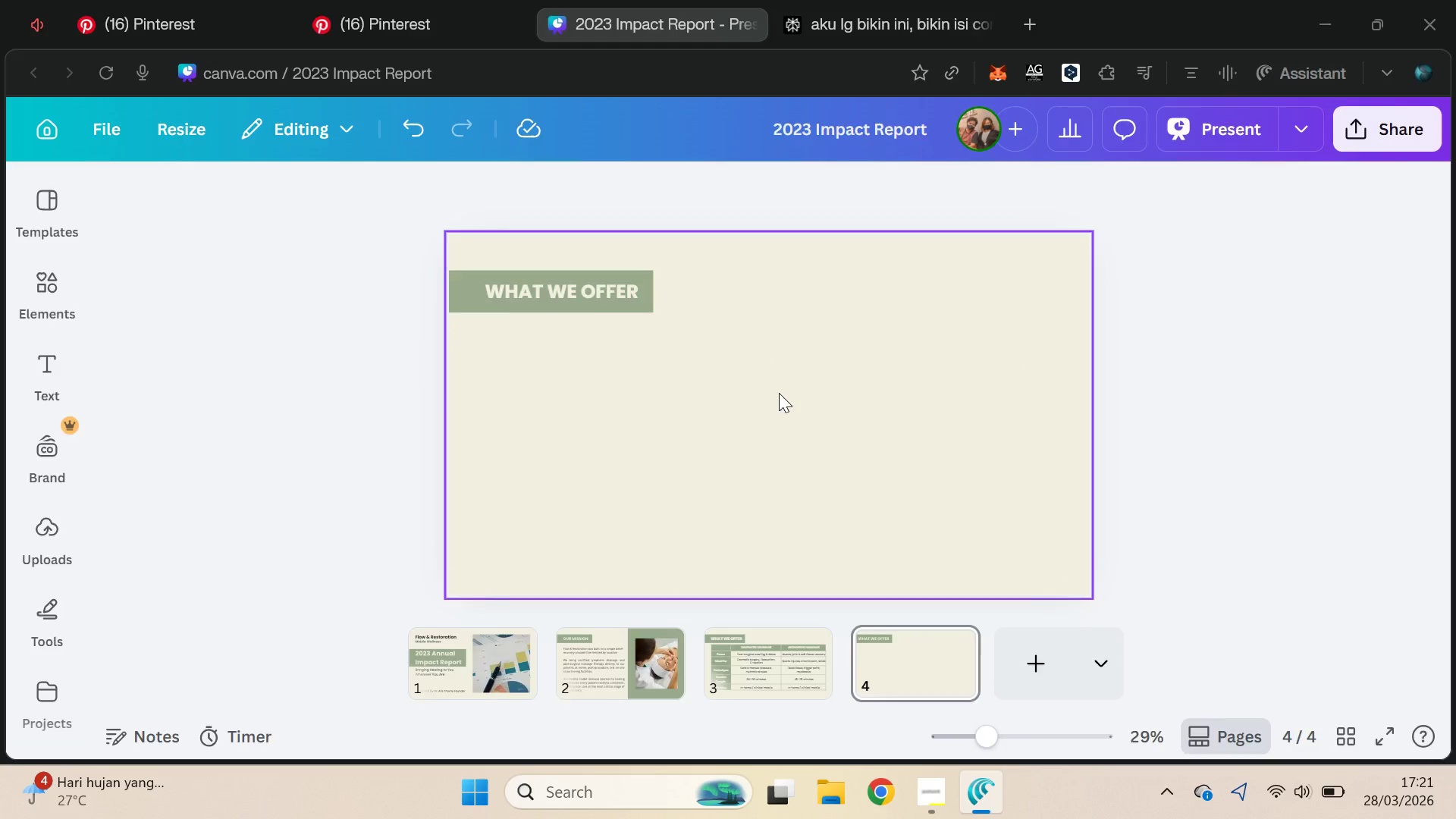 
key(Alt+Tab)